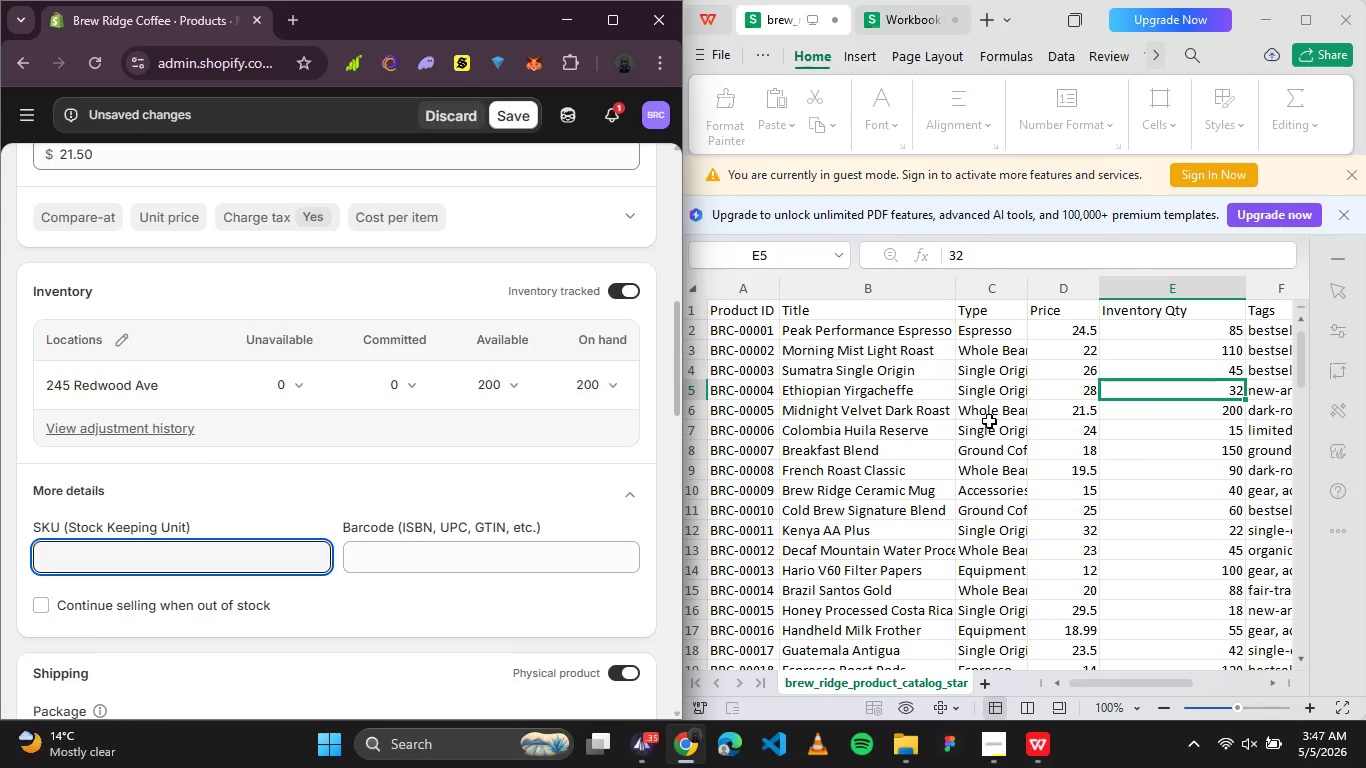 
wait(7.31)
 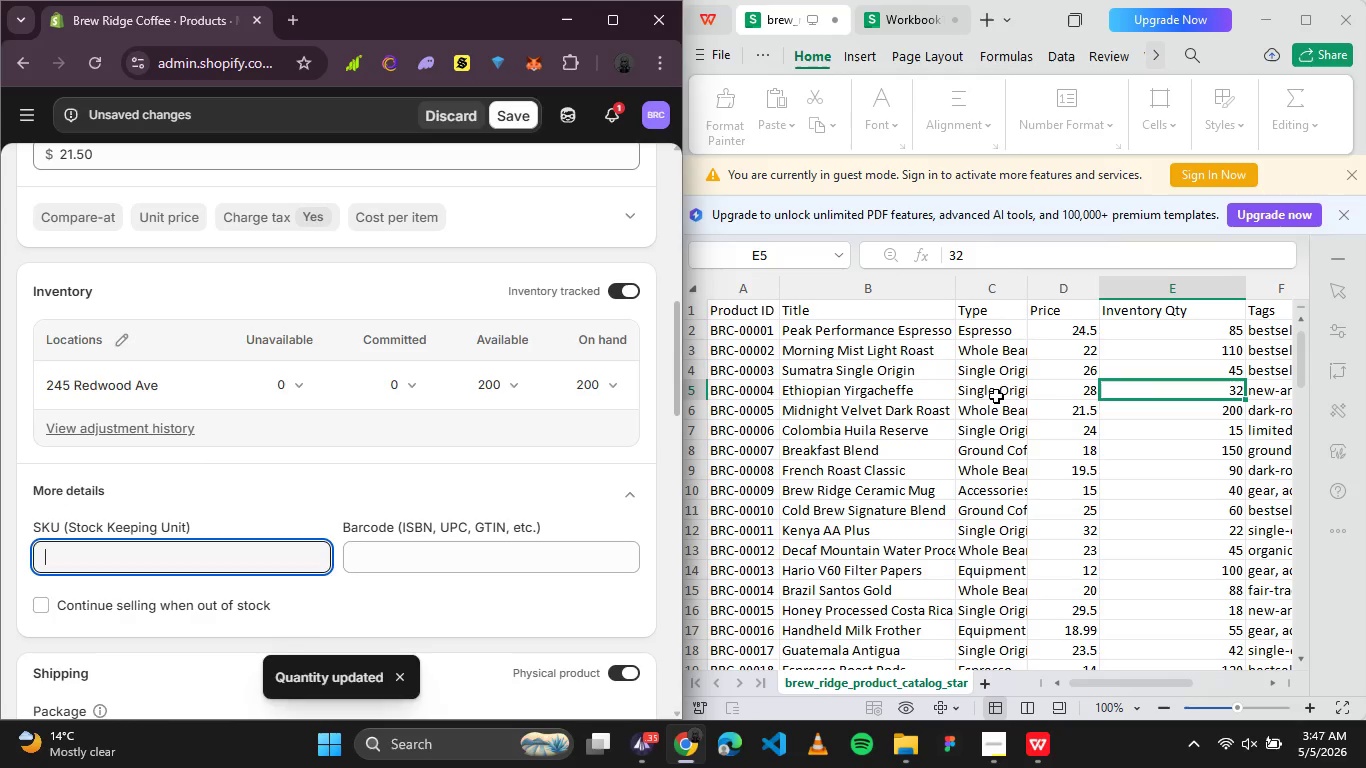 
left_click([748, 419])
 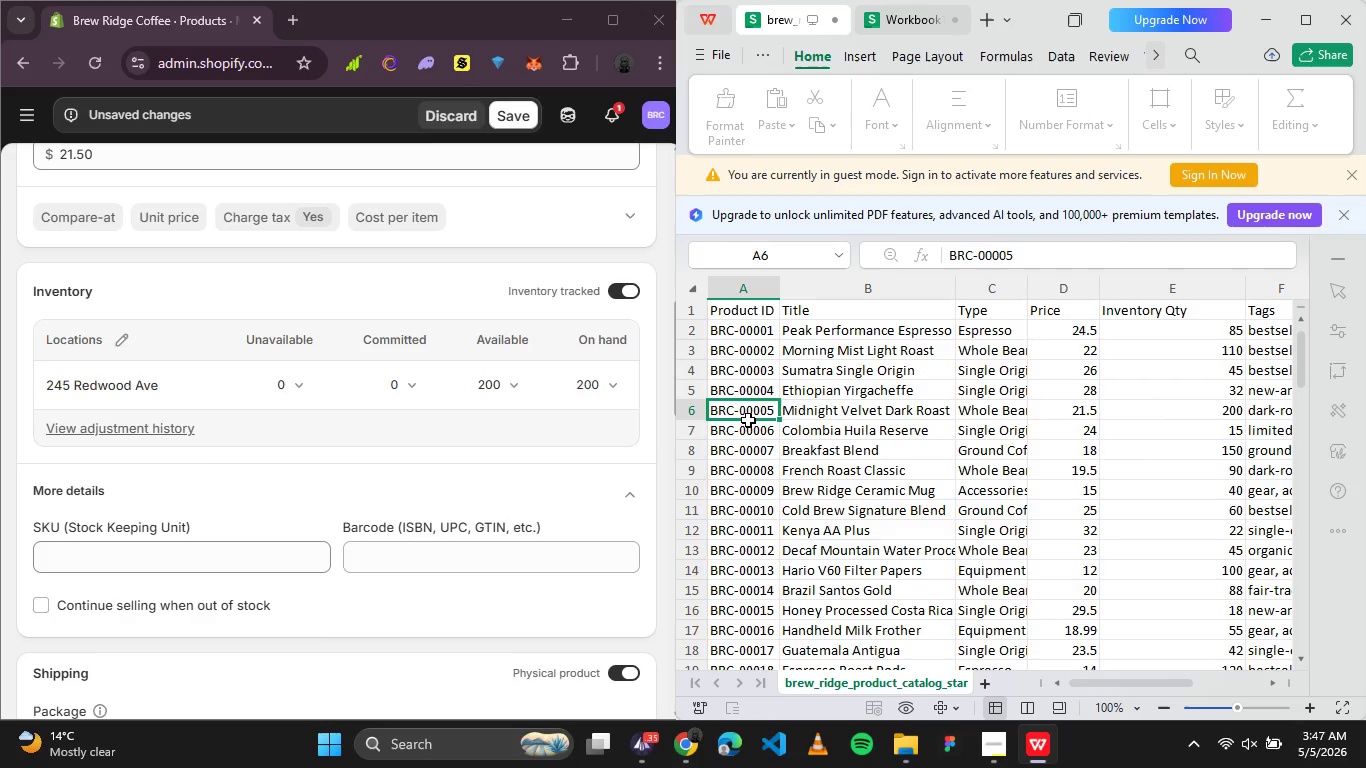 
key(Control+C)
 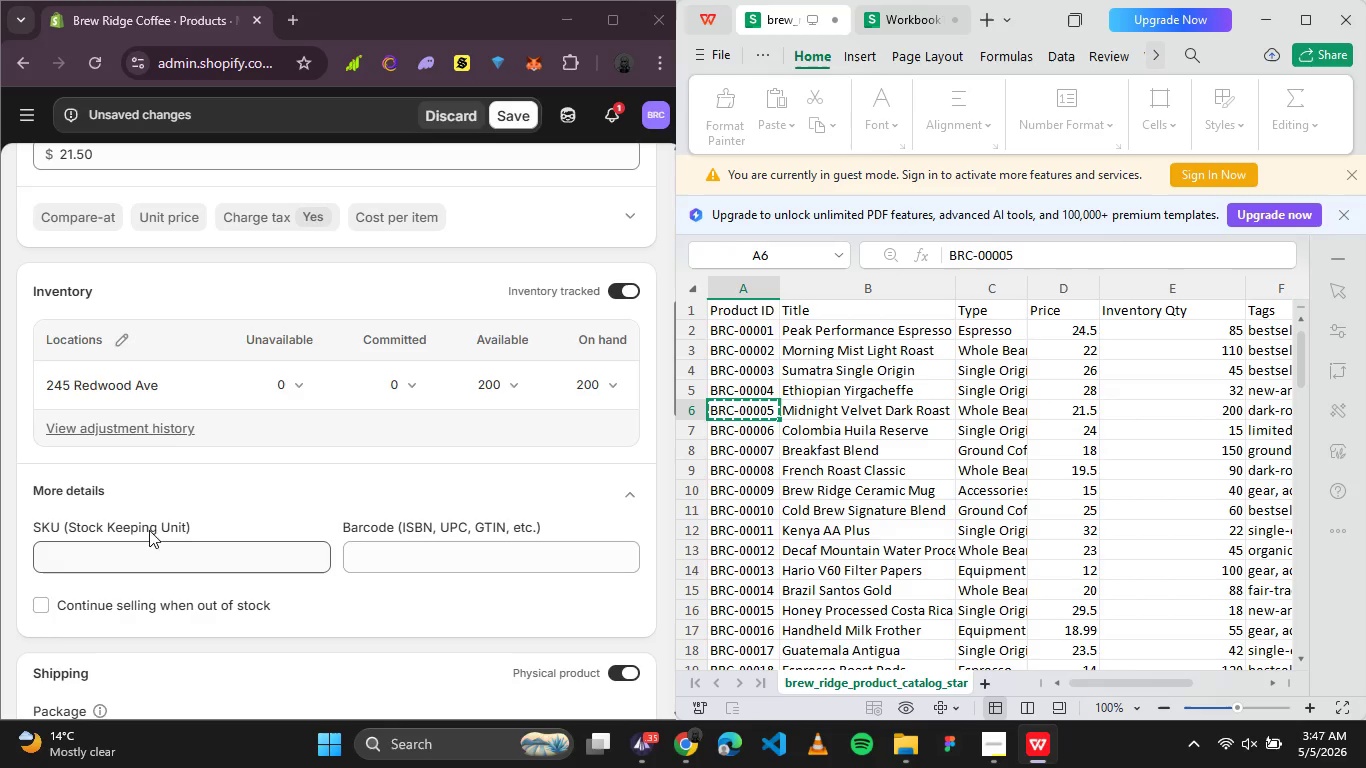 
left_click([148, 543])
 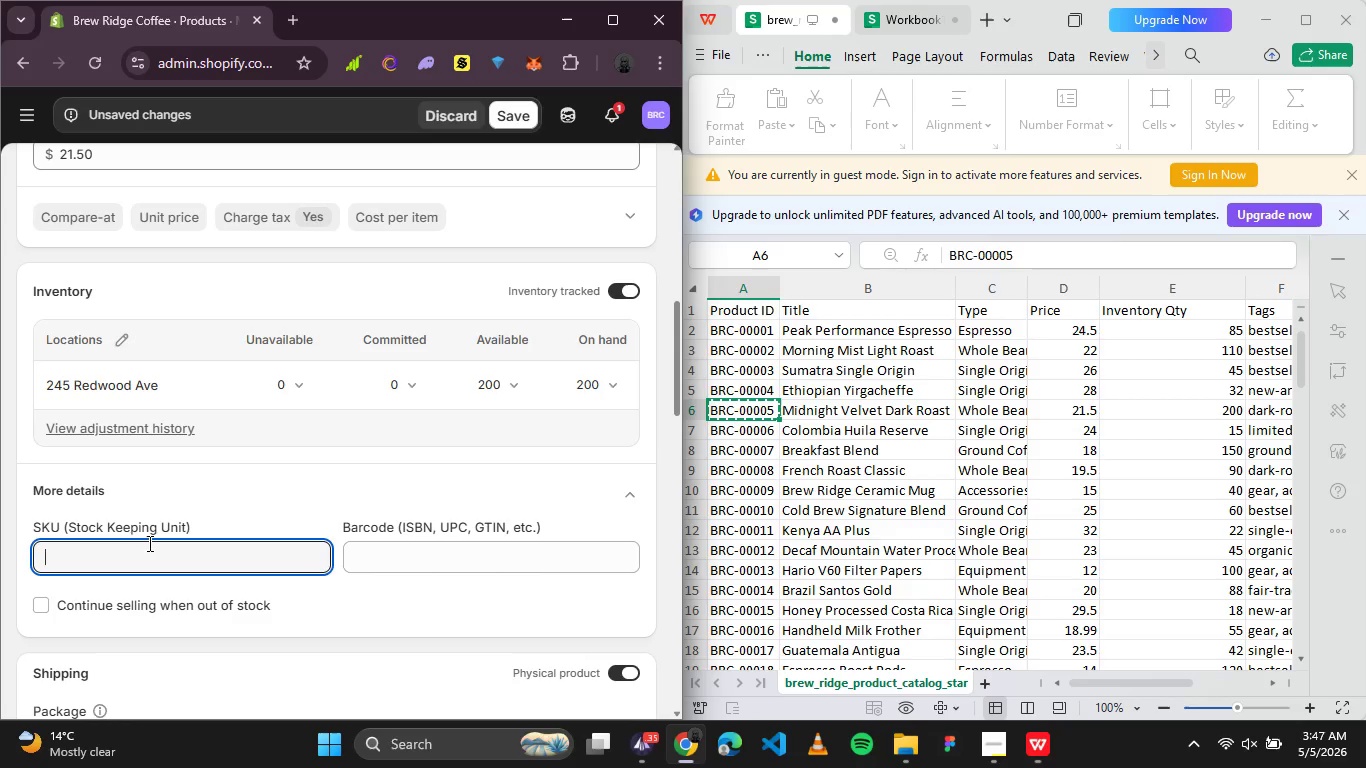 
key(Control+V)
 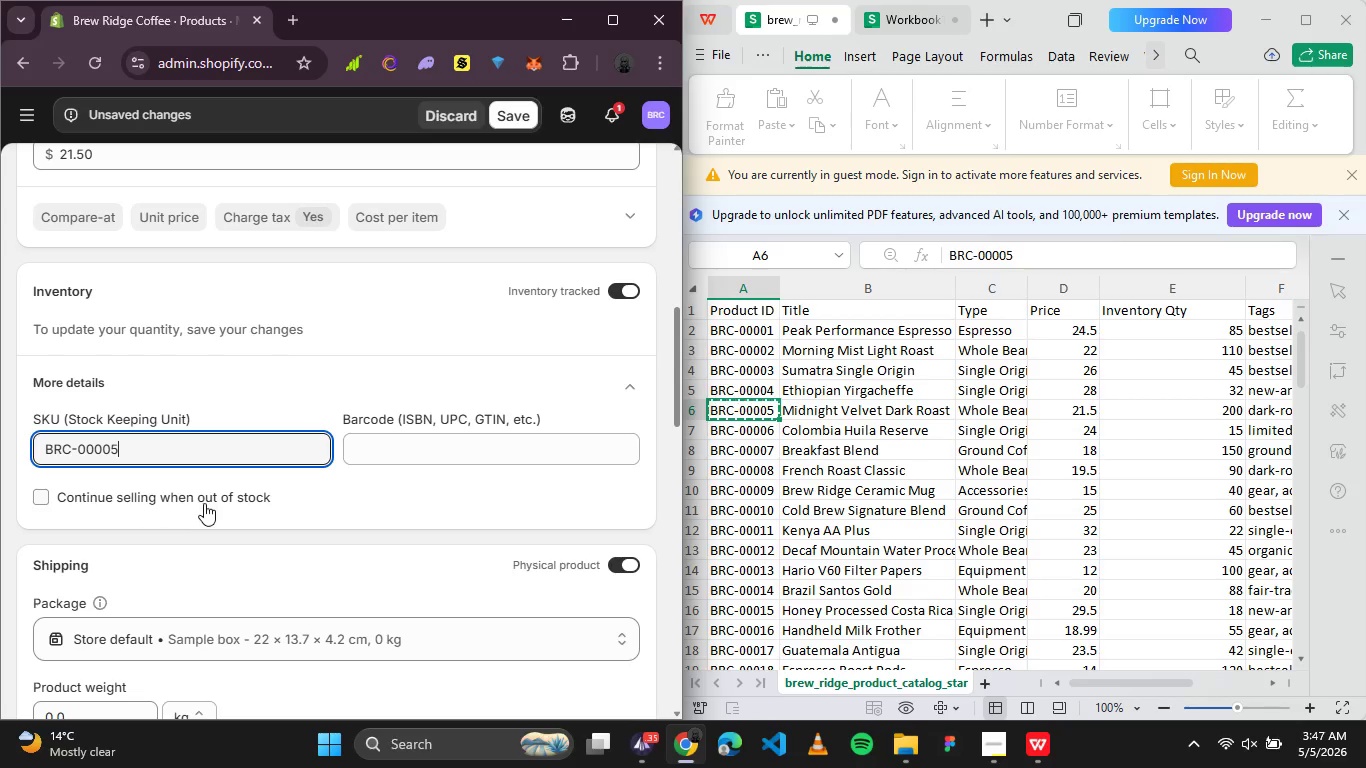 
scroll: coordinate [205, 502], scroll_direction: up, amount: 1.0
 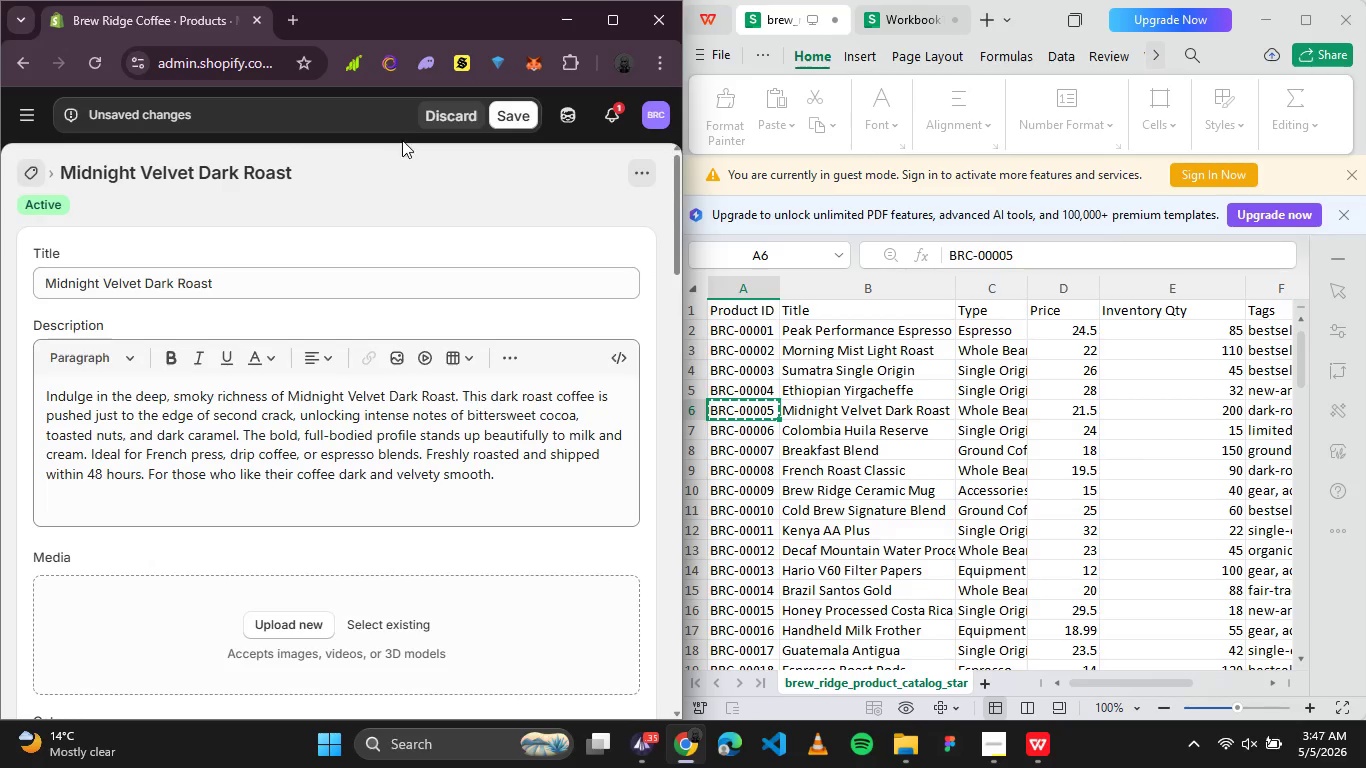 
left_click([514, 118])
 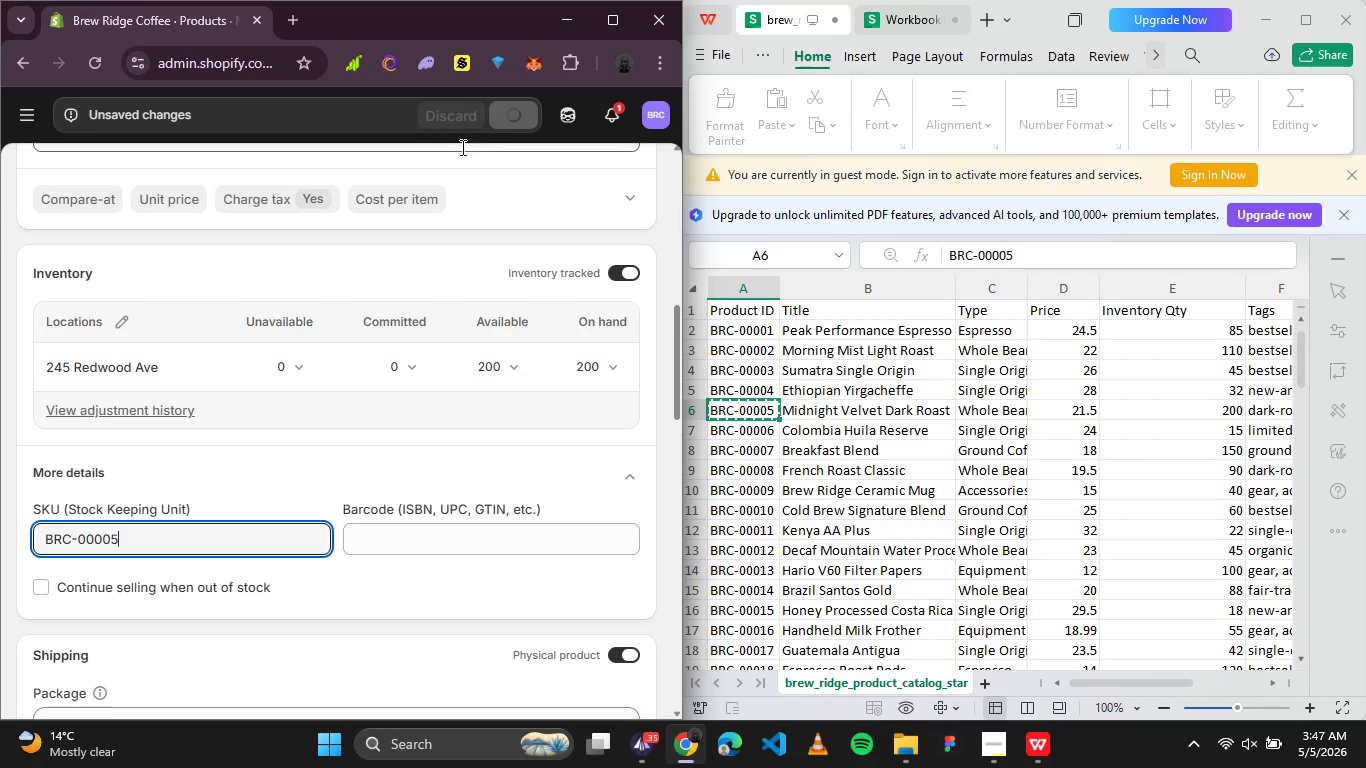 
wait(5.17)
 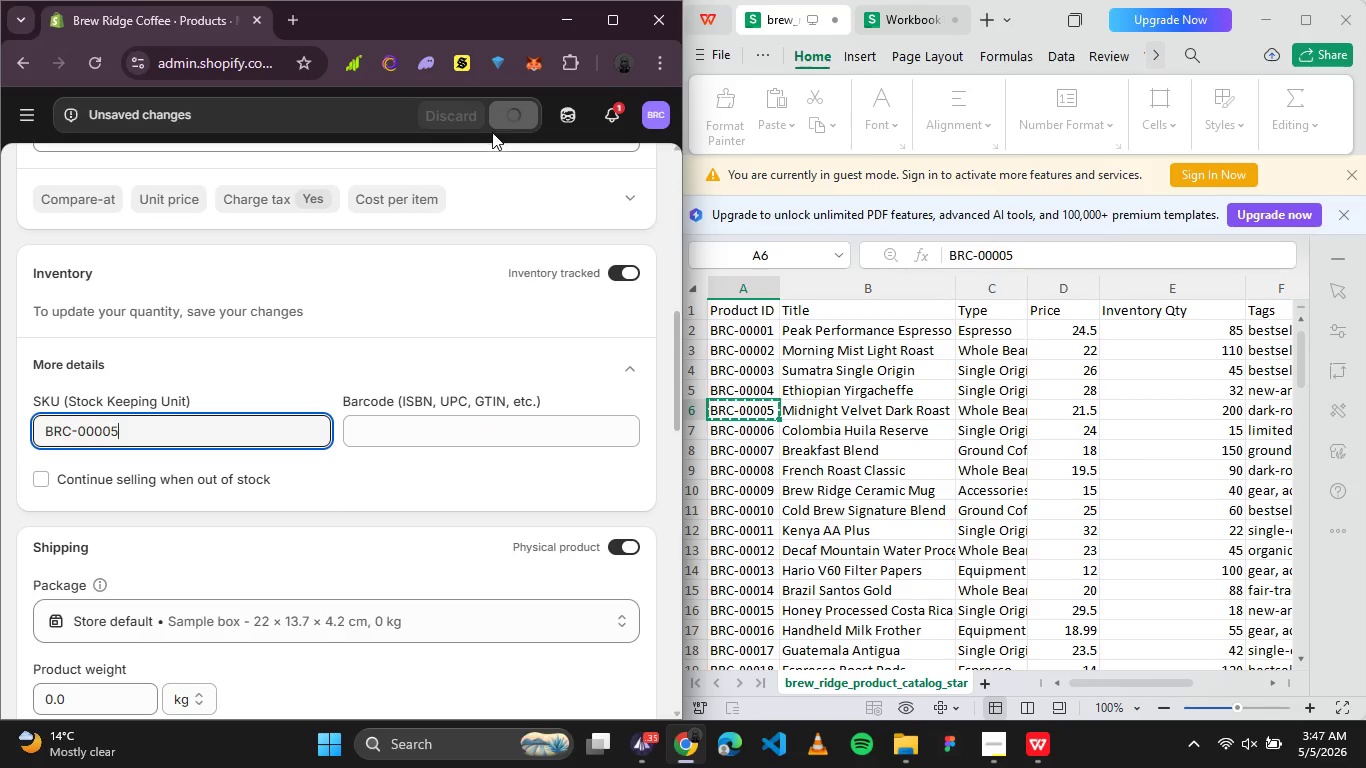 
scroll: coordinate [208, 317], scroll_direction: up, amount: 4.0
 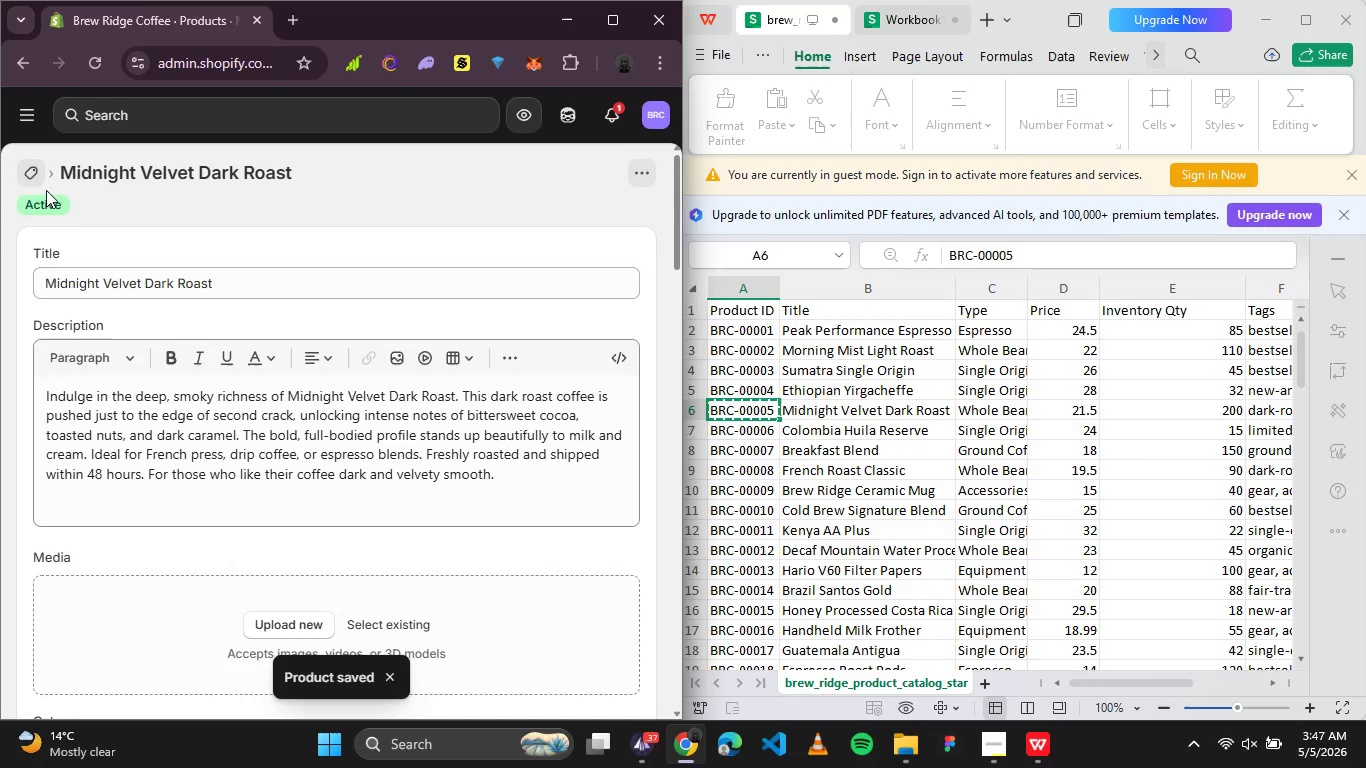 
left_click([36, 166])
 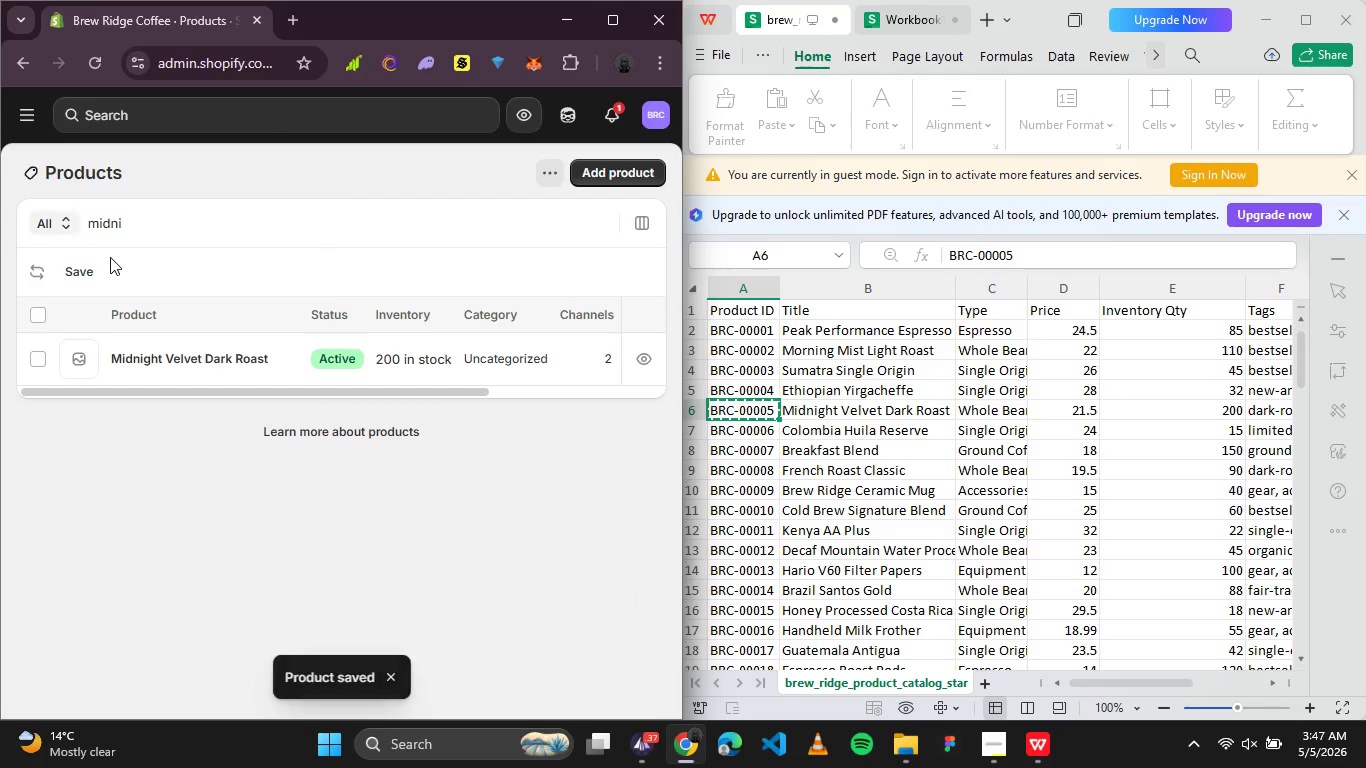 
left_click_drag(start_coordinate=[137, 225], to_coordinate=[53, 230])
 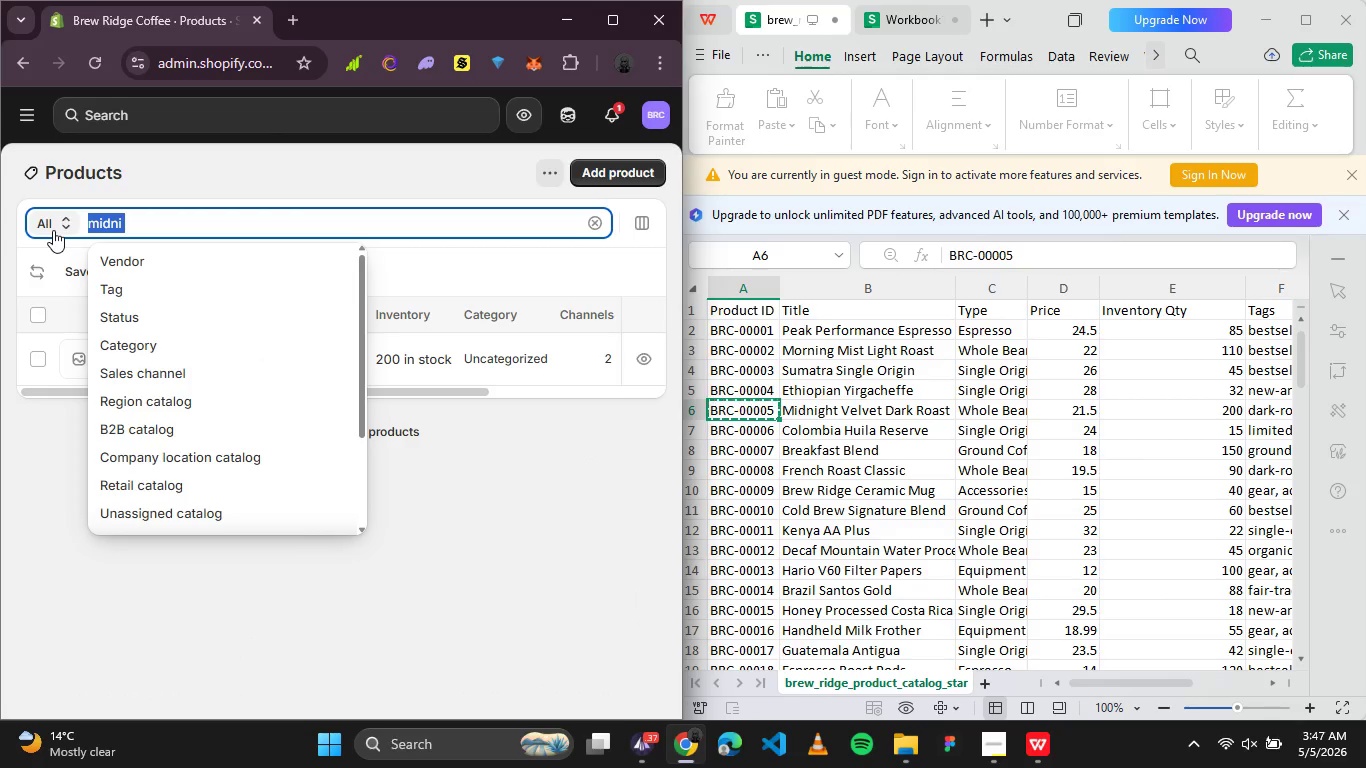 
type(cp)
key(Backspace)
type(olo)
 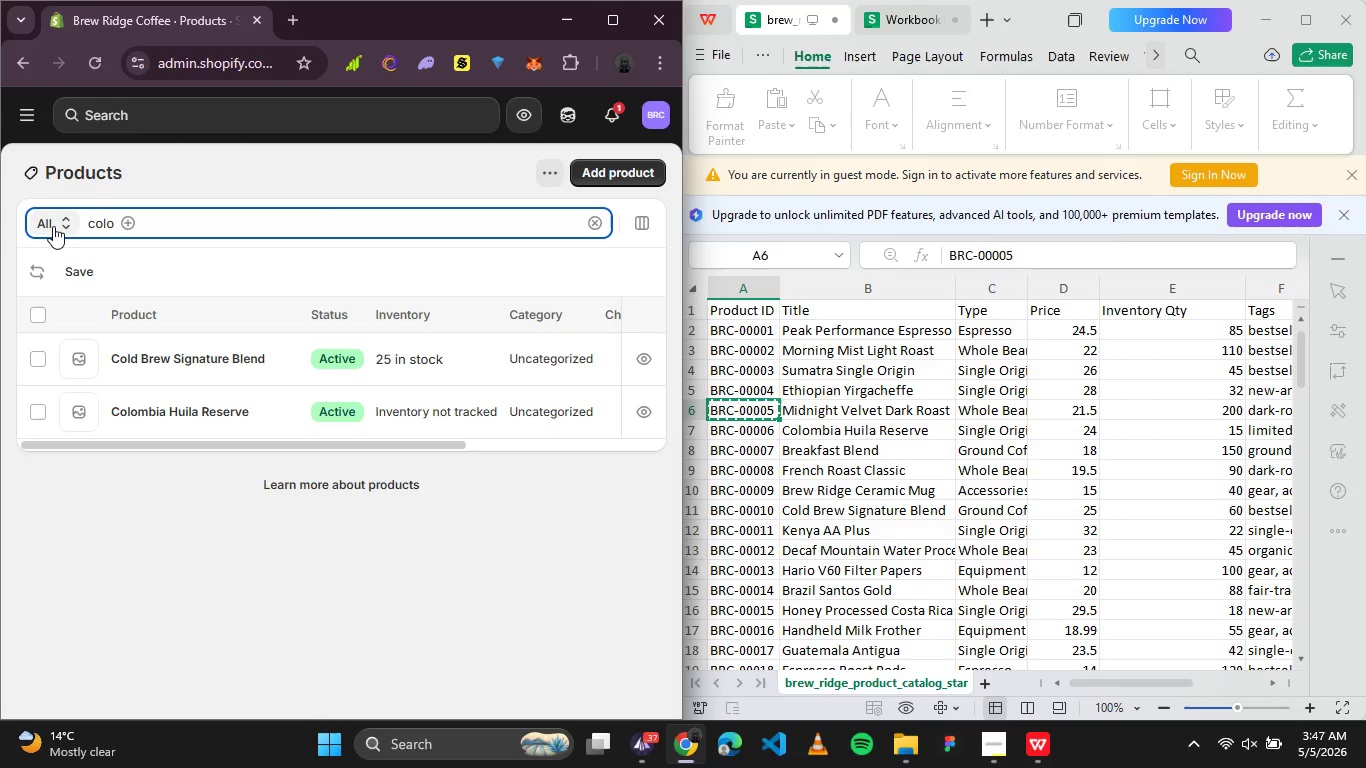 
wait(13.06)
 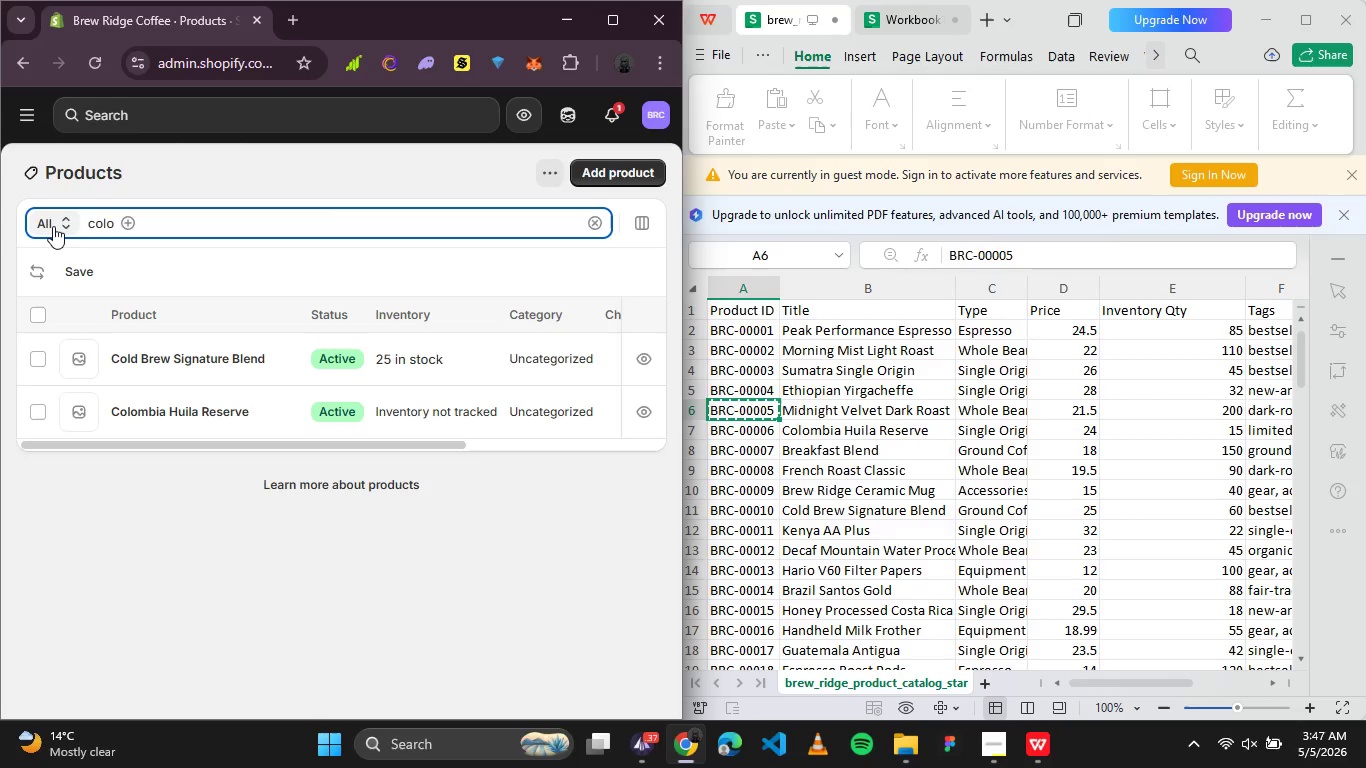 
left_click([151, 409])
 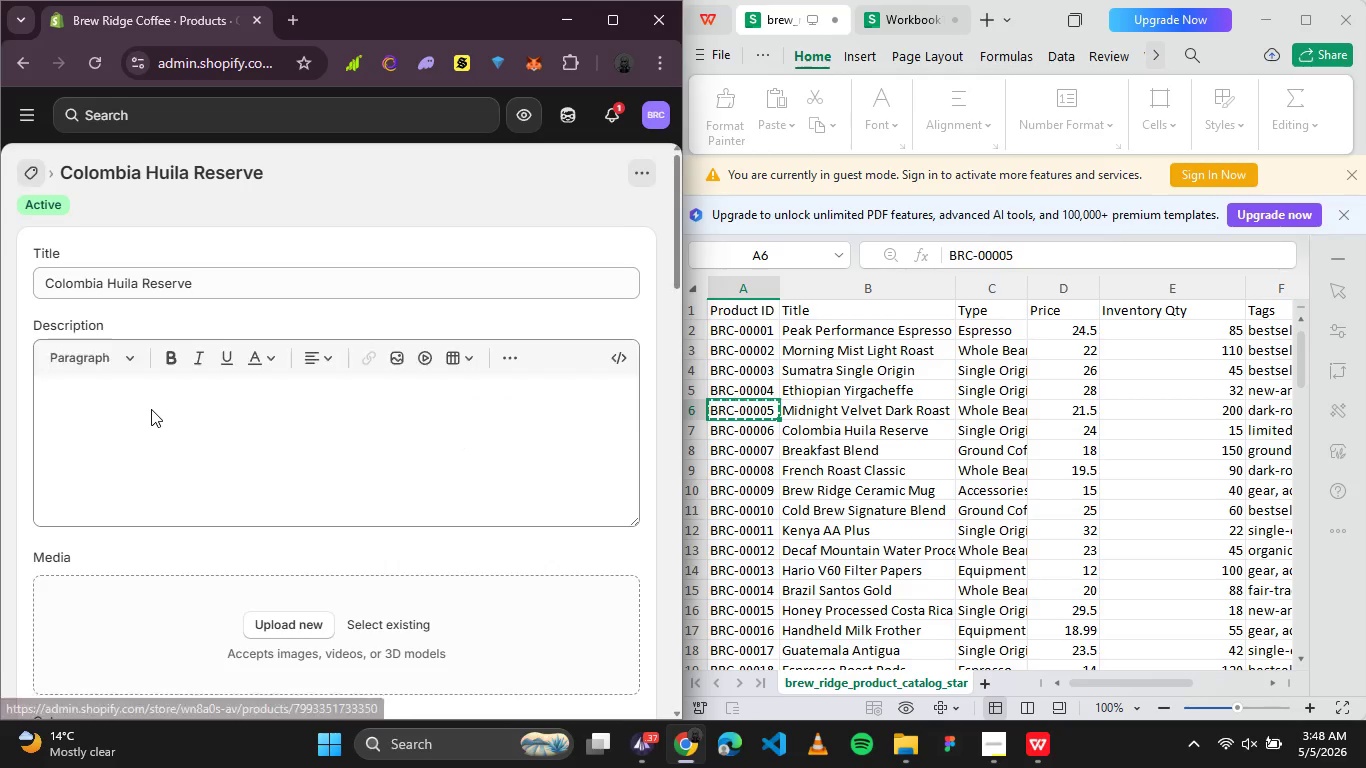 
scroll: coordinate [151, 312], scroll_direction: down, amount: 5.0
 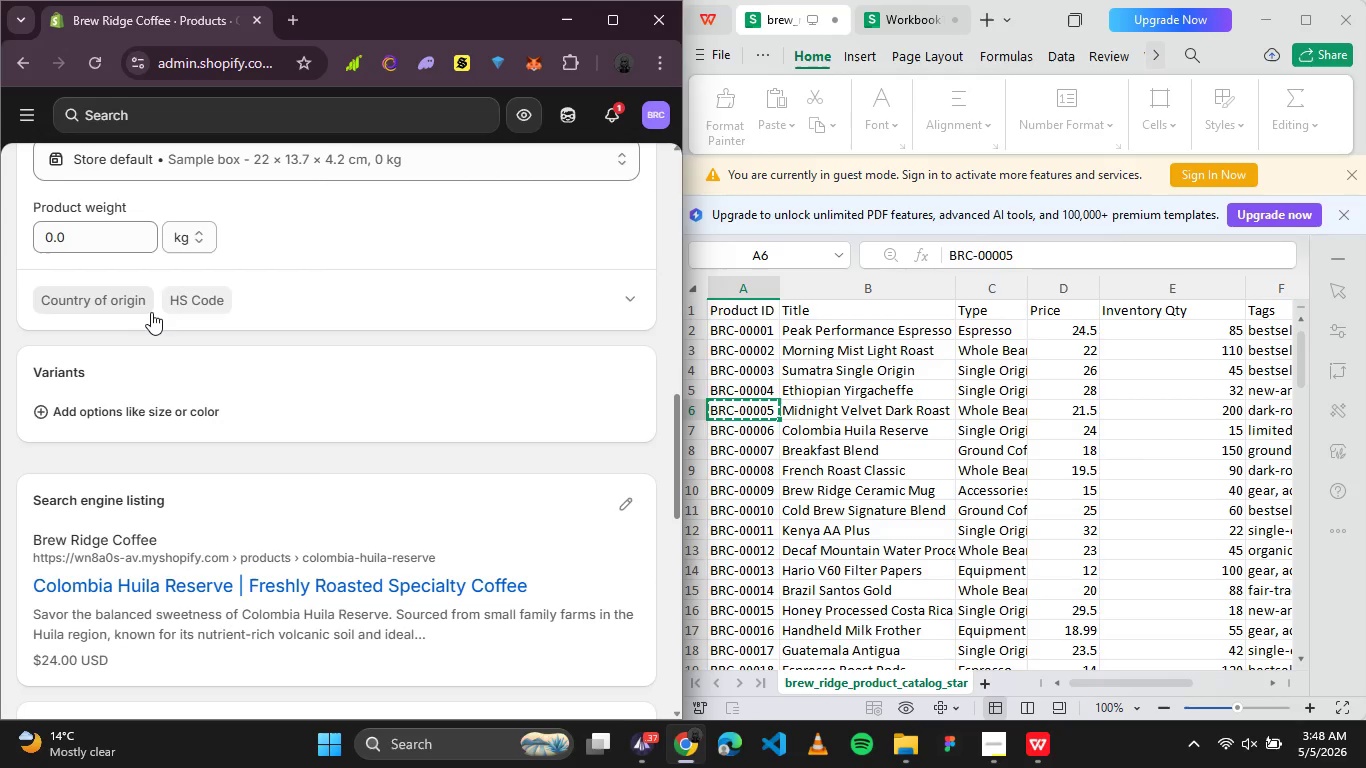 
scroll: coordinate [151, 312], scroll_direction: up, amount: 1.0
 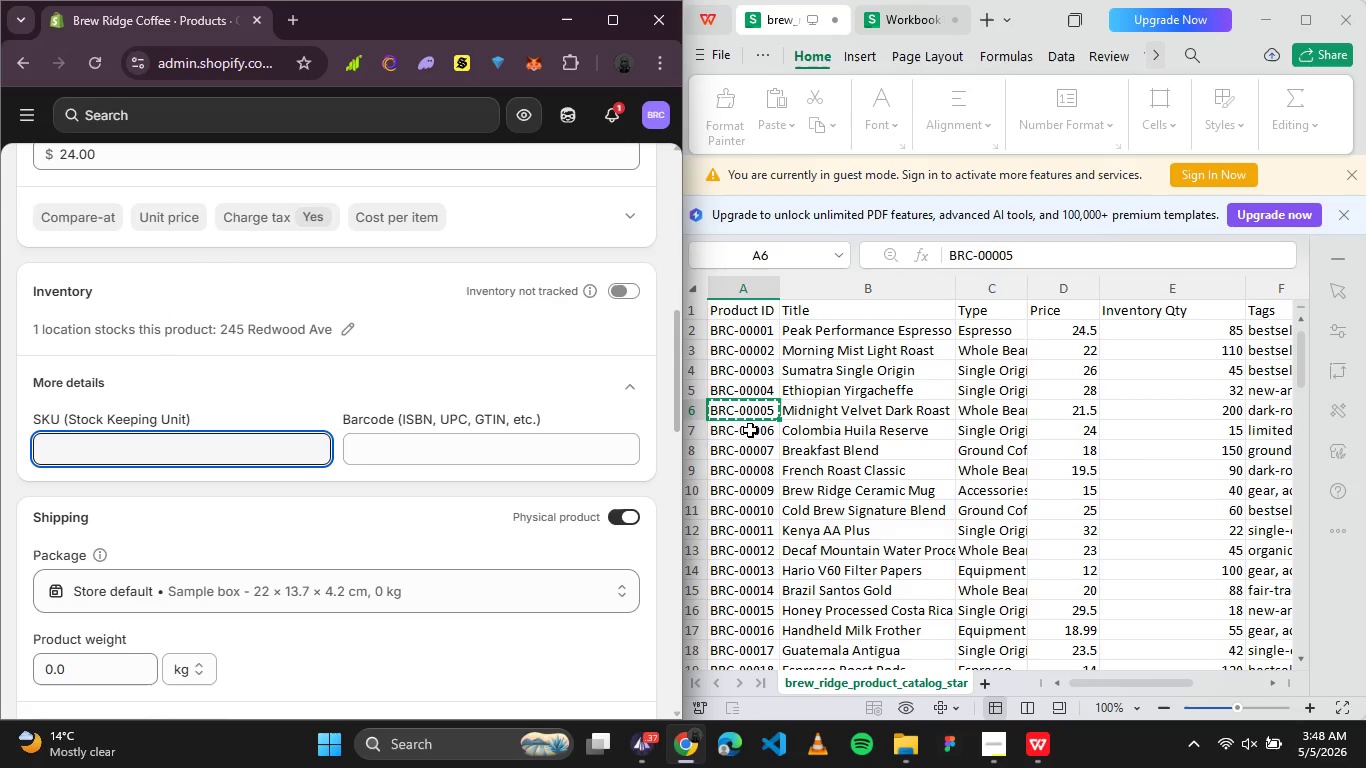 
key(Control+V)
 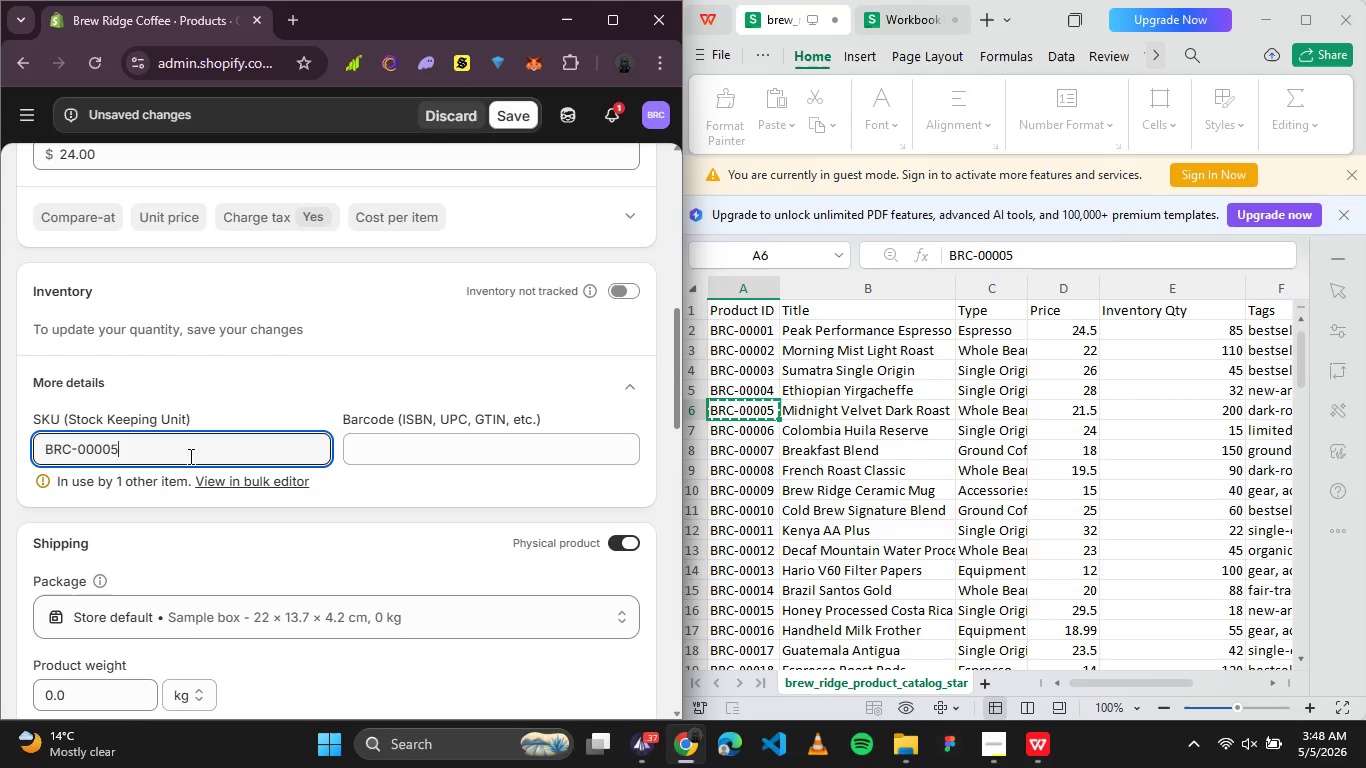 
key(Backspace)
 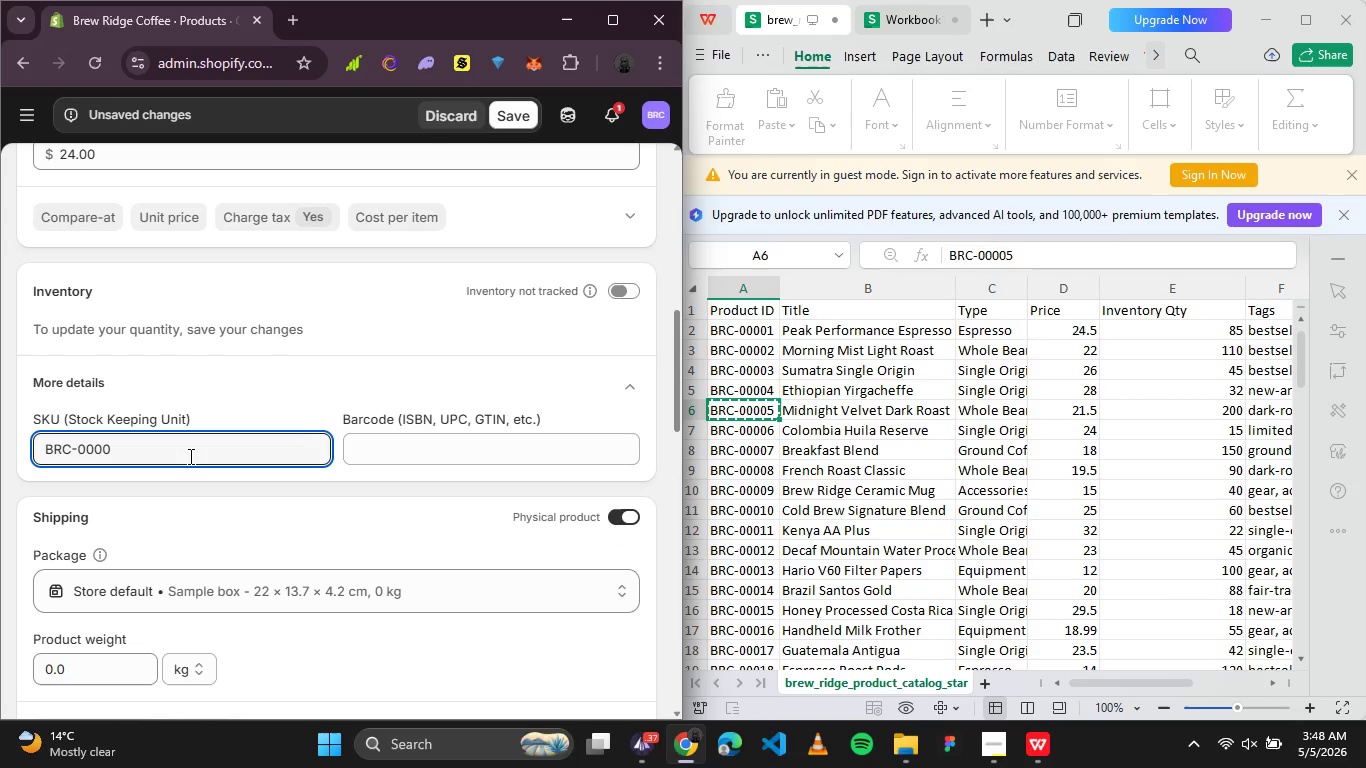 
key(6)
 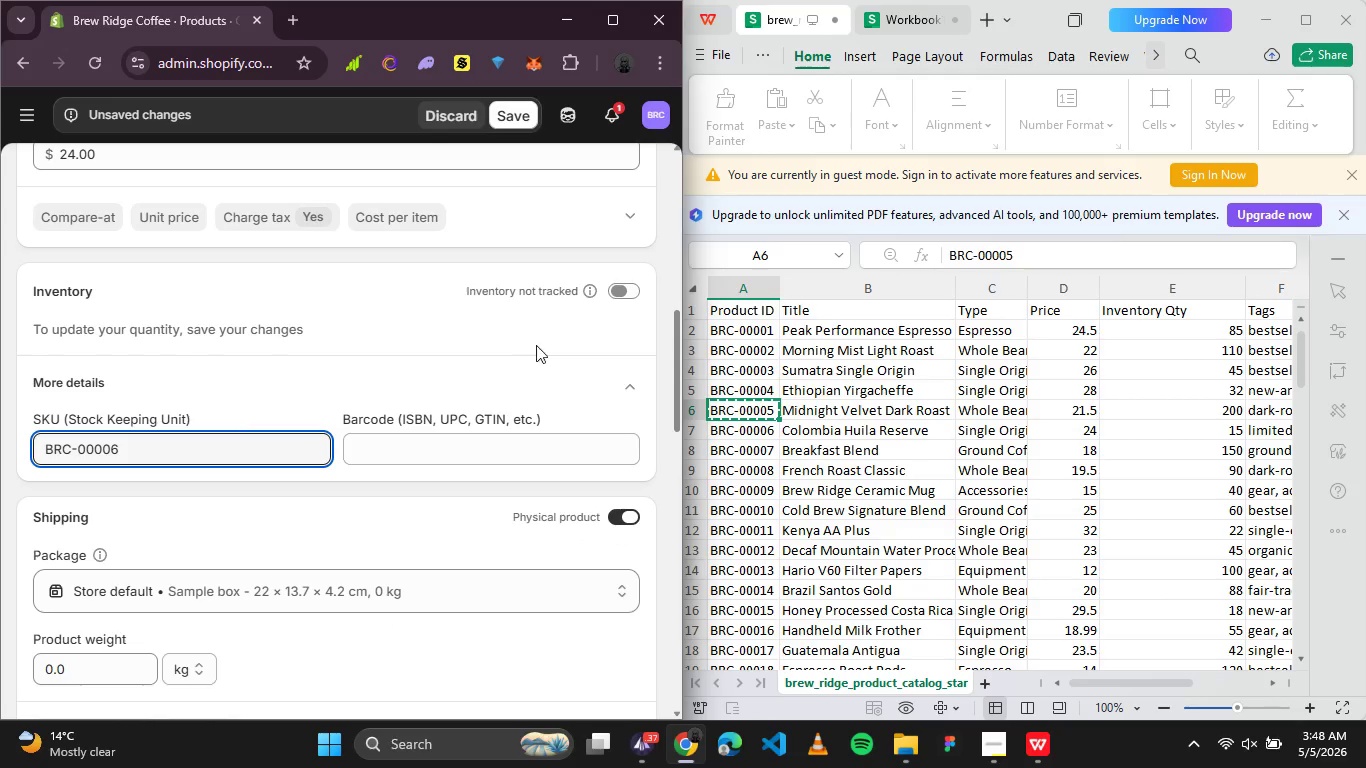 
left_click([611, 300])
 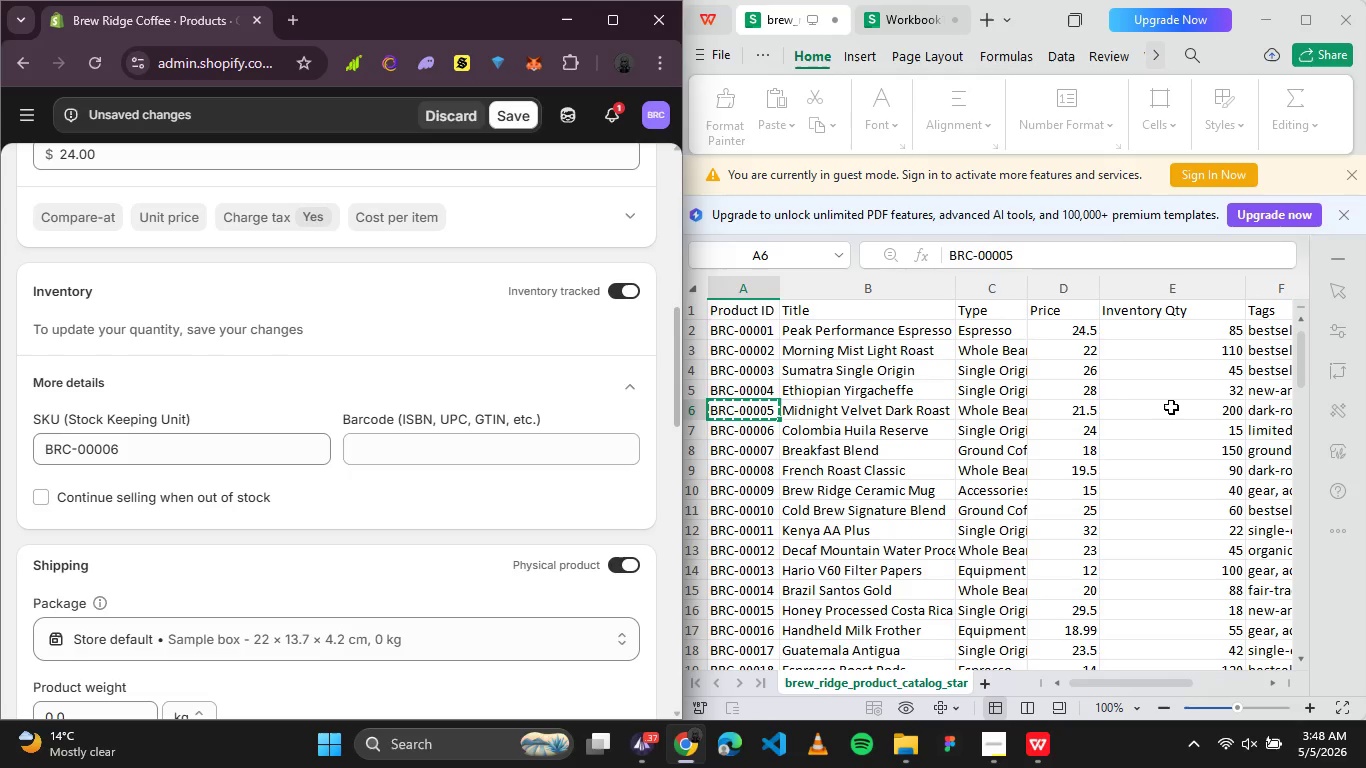 
wait(6.27)
 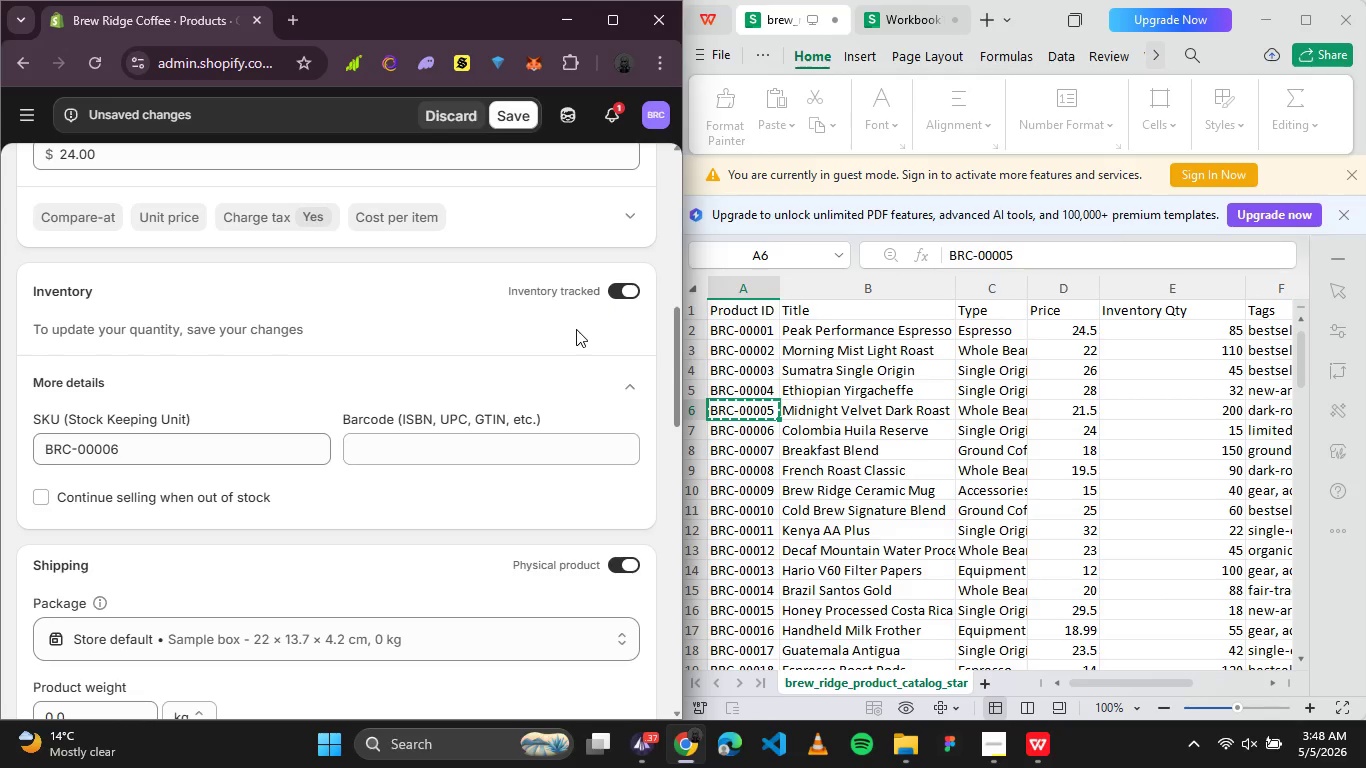 
left_click([1175, 430])
 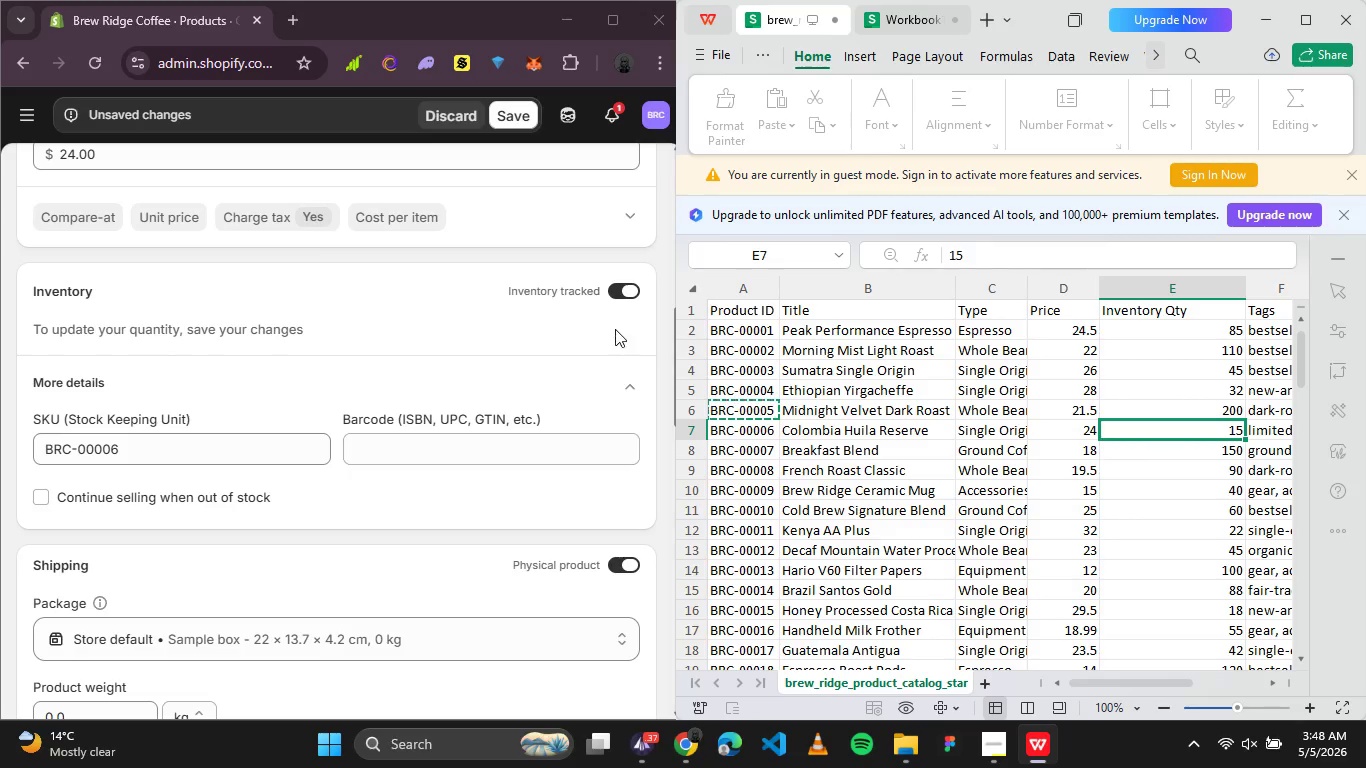 
scroll: coordinate [586, 336], scroll_direction: up, amount: 1.0
 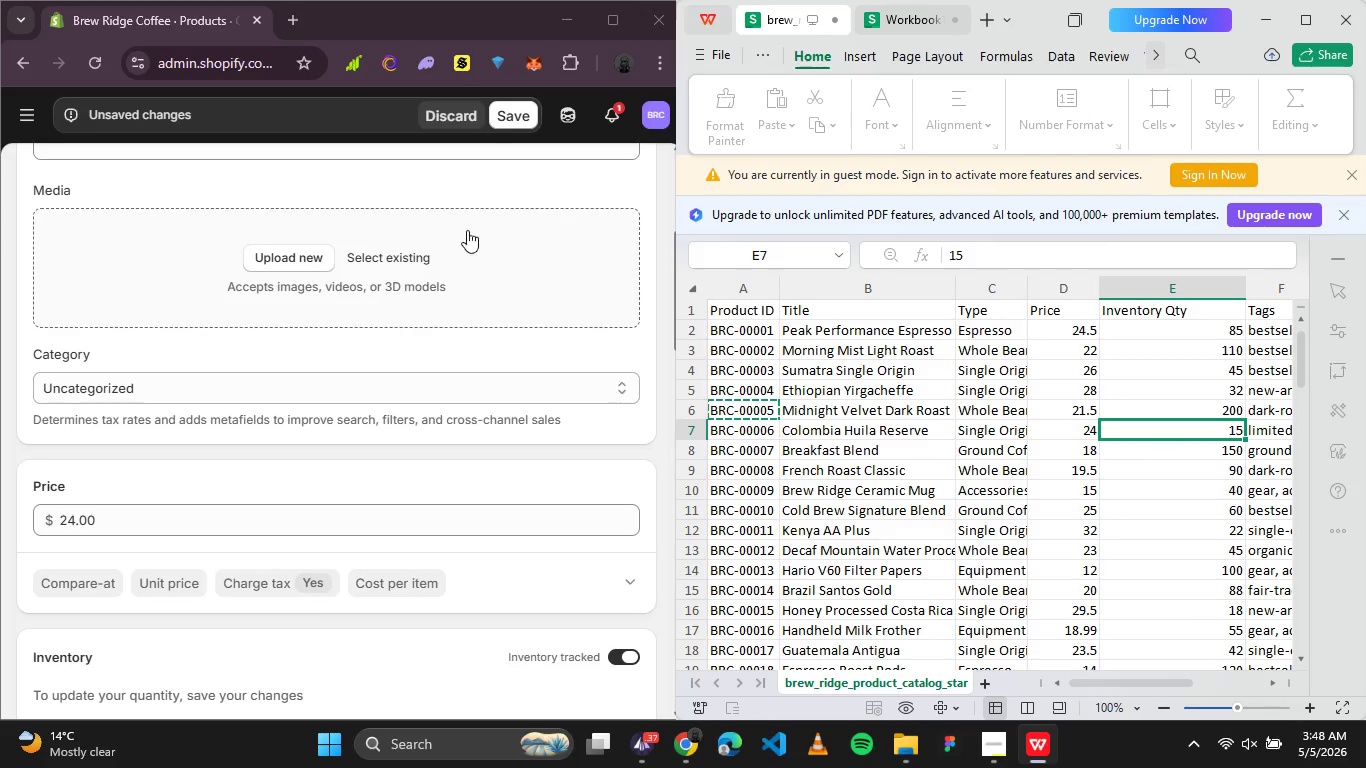 
left_click([503, 121])
 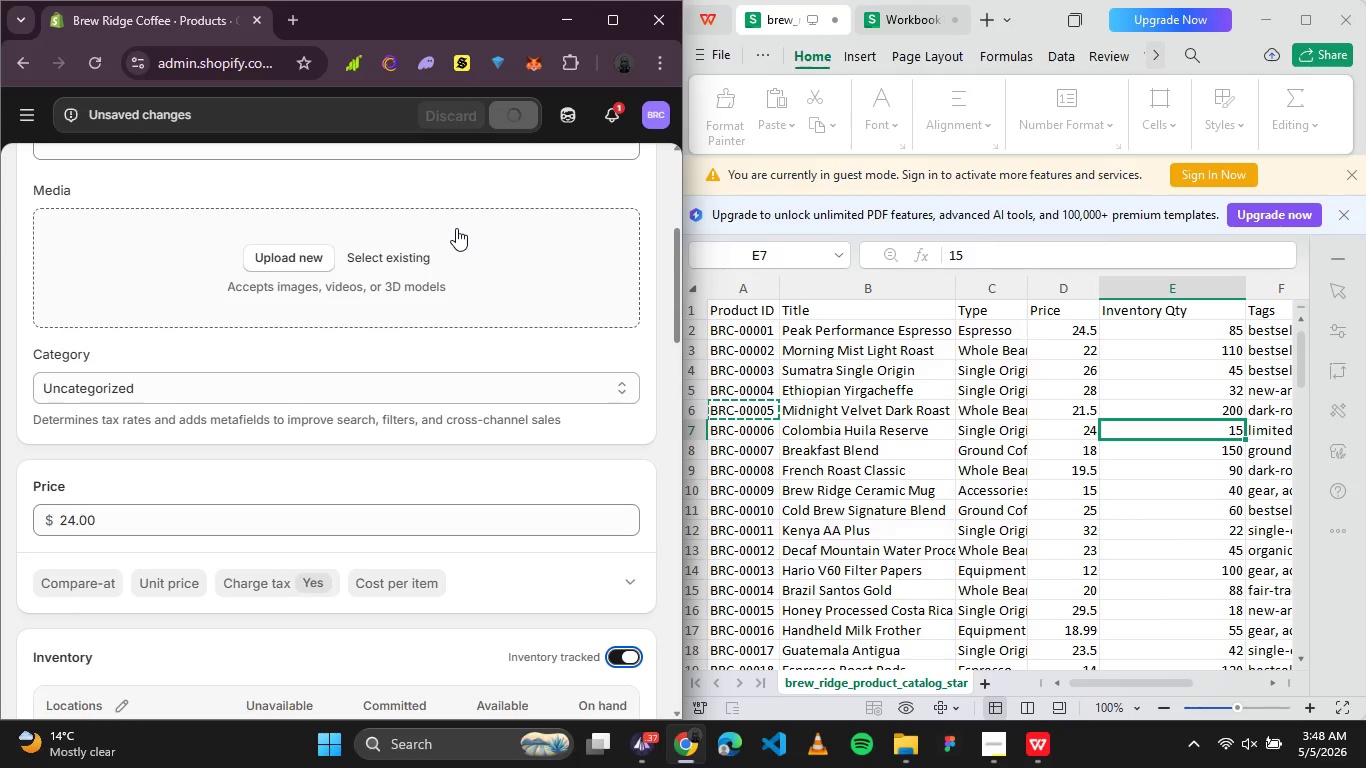 
scroll: coordinate [446, 249], scroll_direction: down, amount: 2.0
 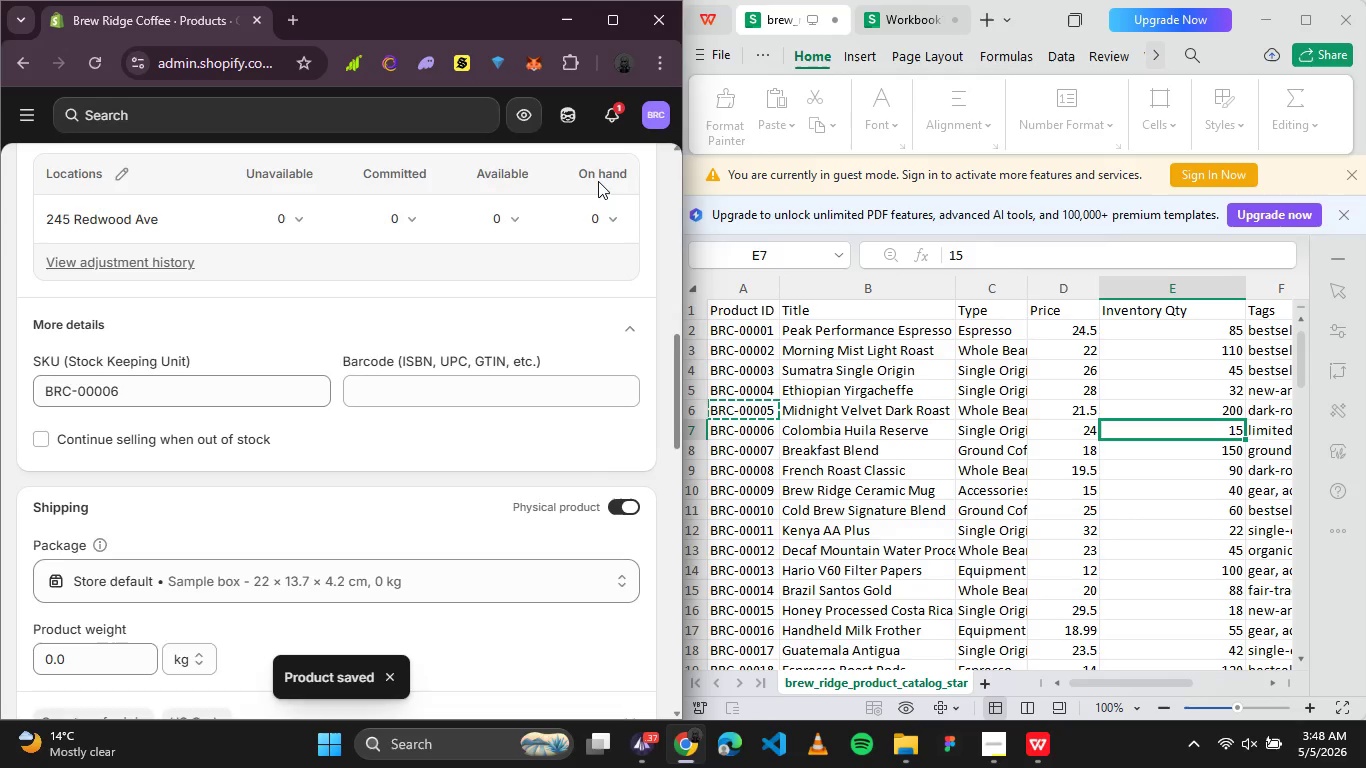 
left_click([601, 259])
 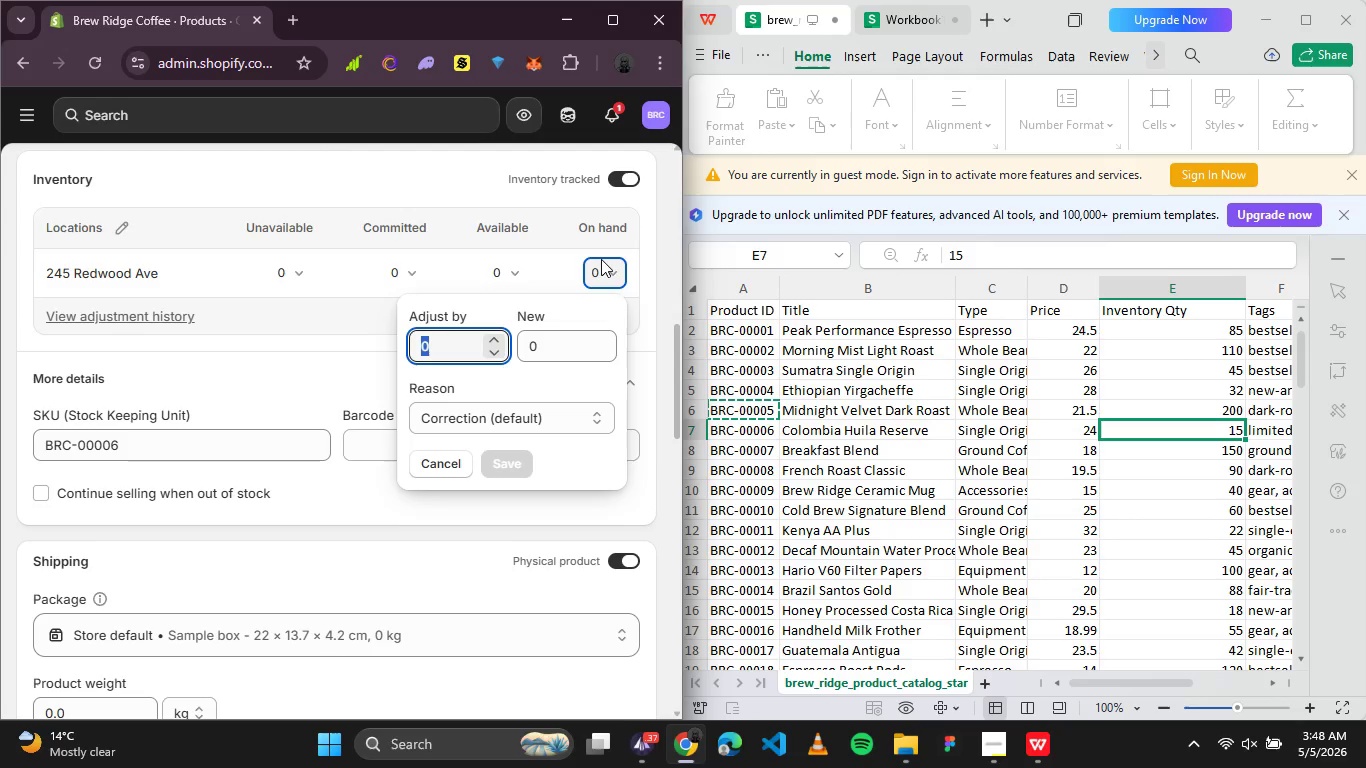 
type(15)
 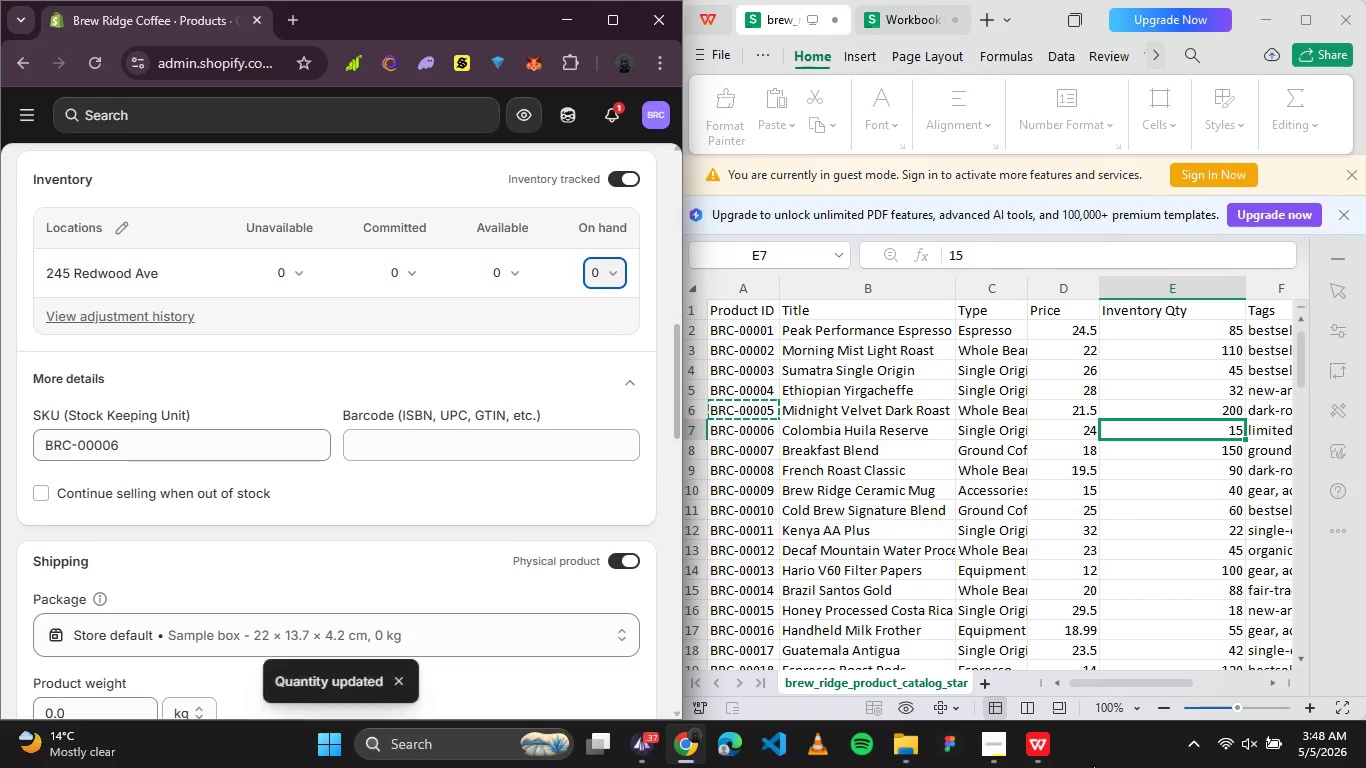 
left_click([998, 746])